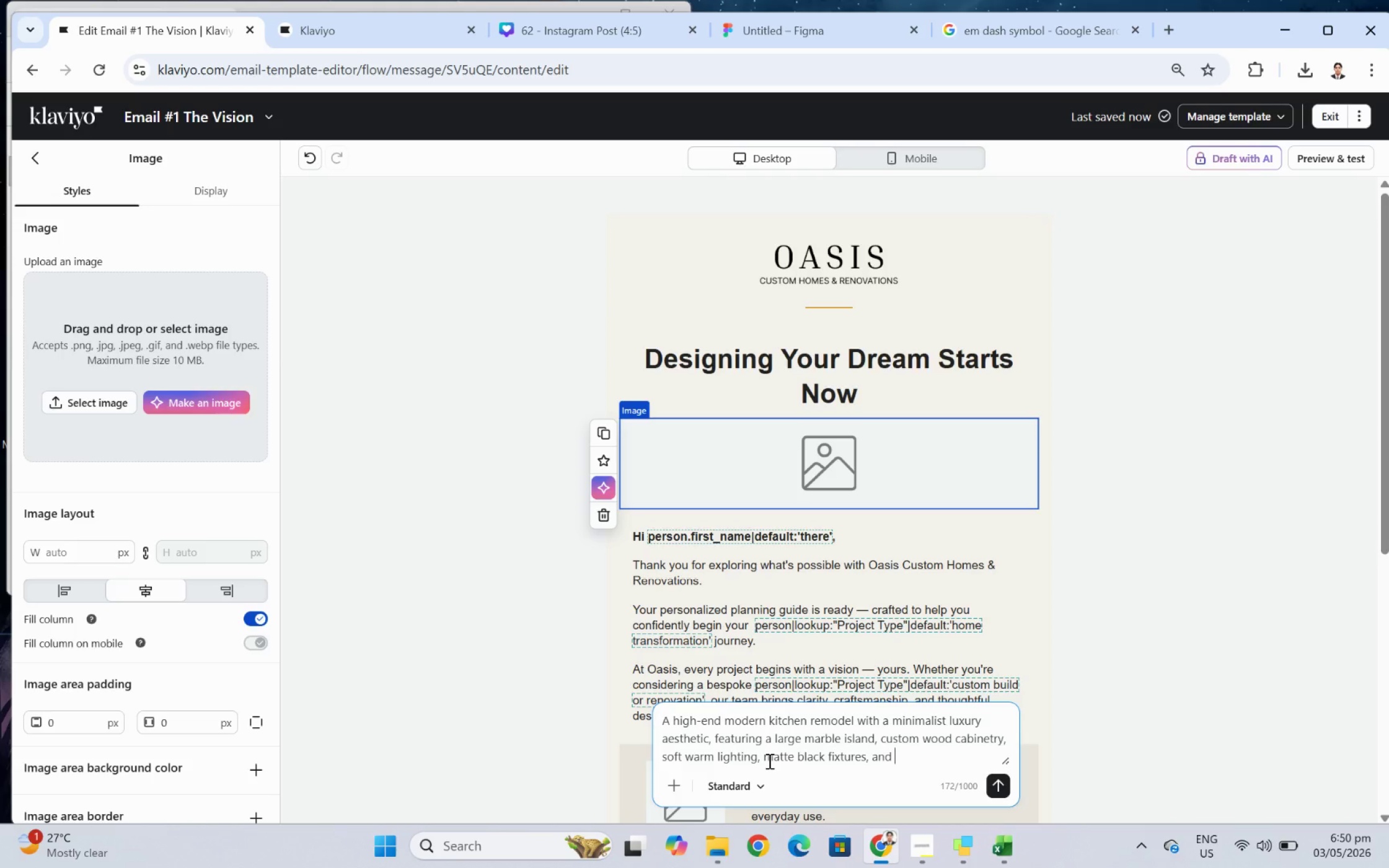 
type(floor-to ceiling windows with natural light pouring in )
 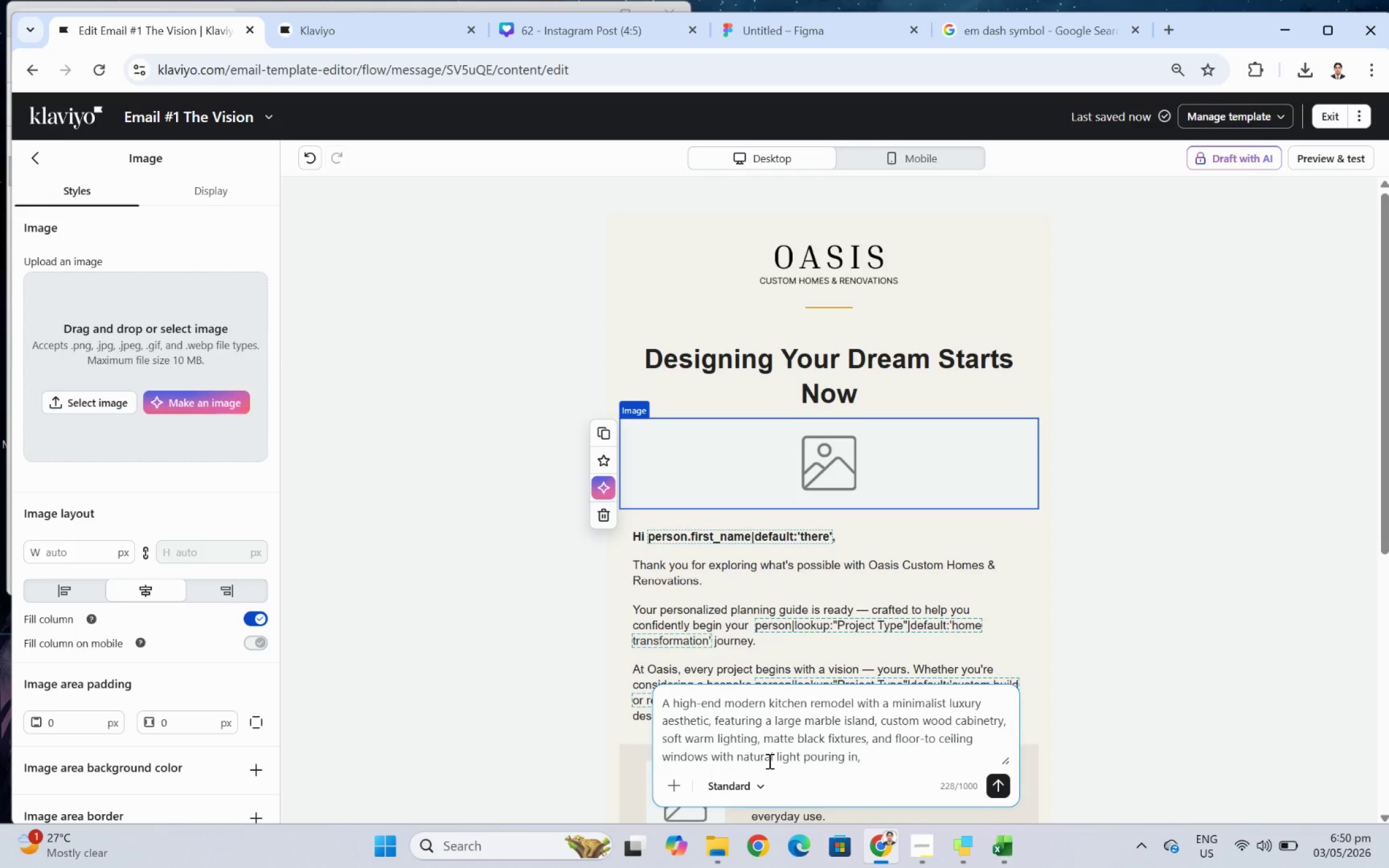 
hold_key(key=Comma, duration=0.38)
 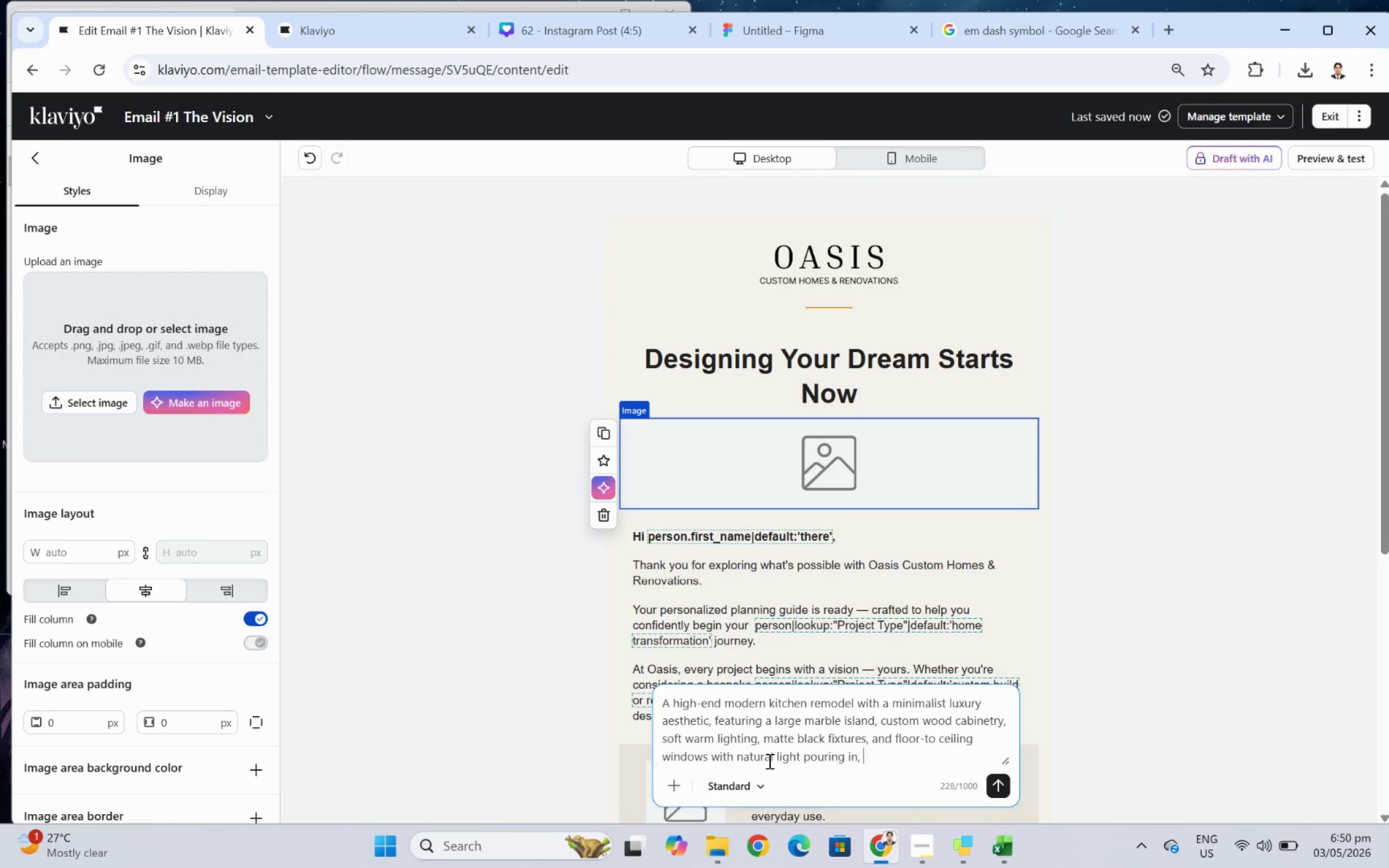 
type(styled with subtle decor, neutral color palette, ultra realistic, ar)
 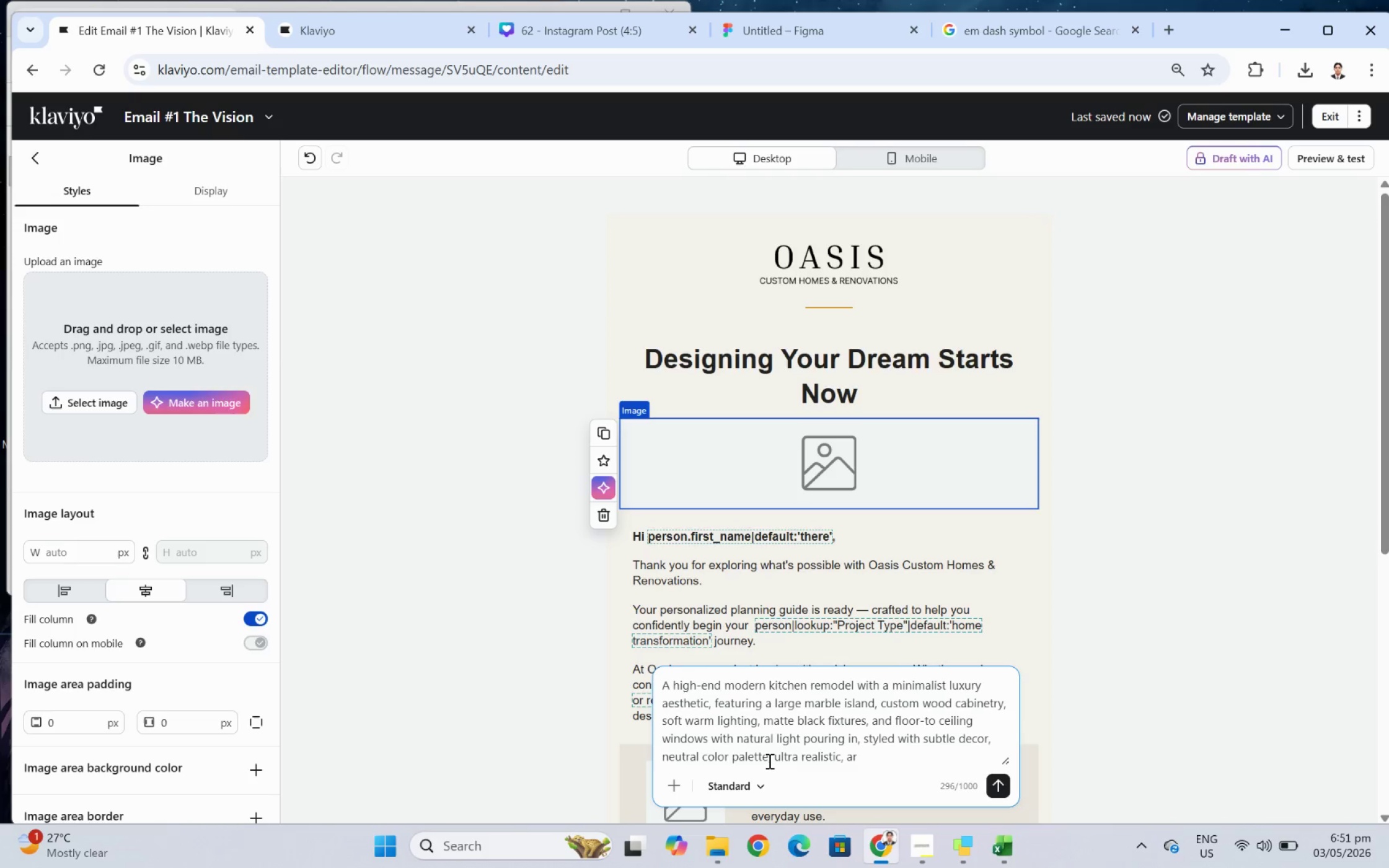 
wait(7.7)
 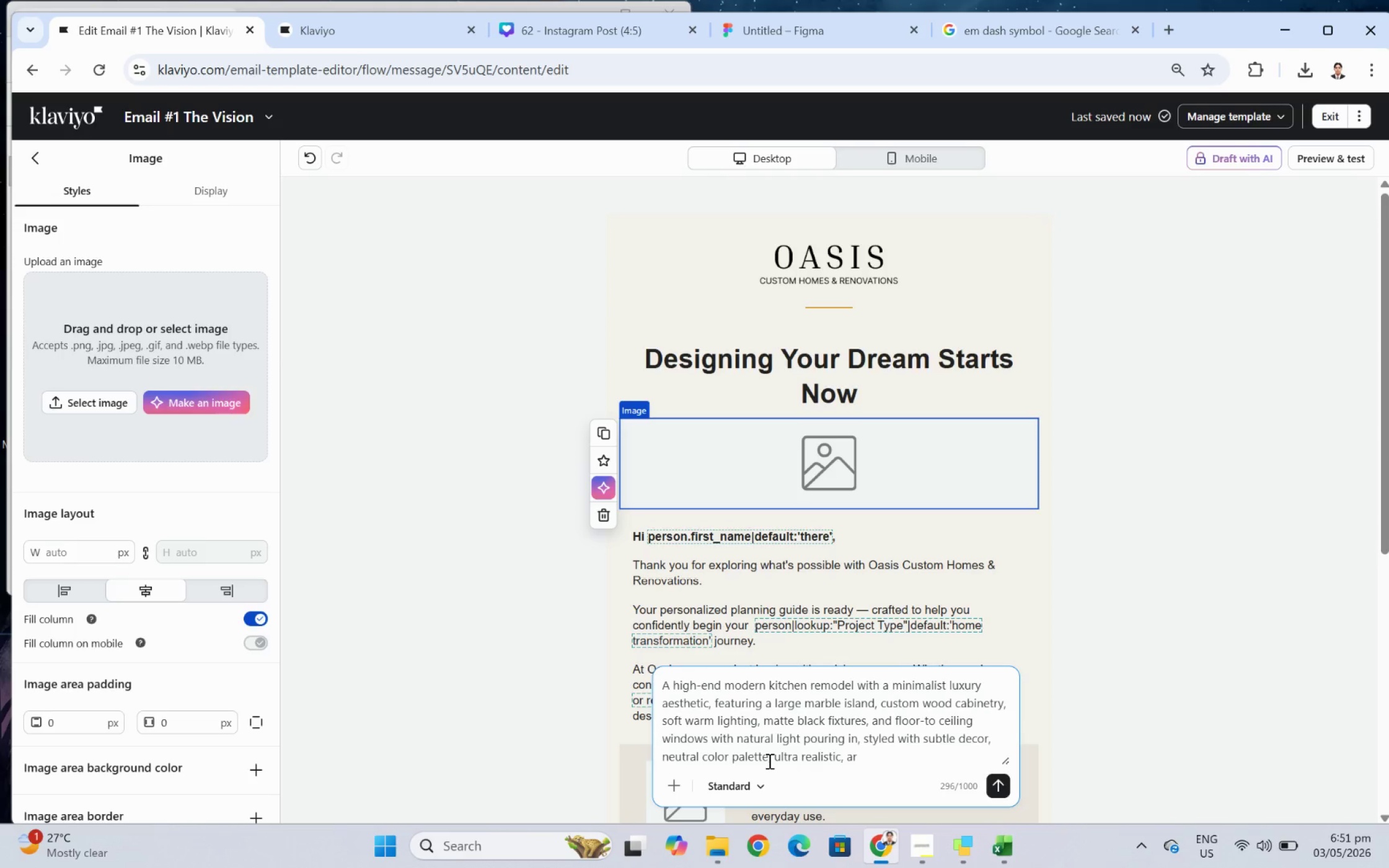 
key(Backspace)